 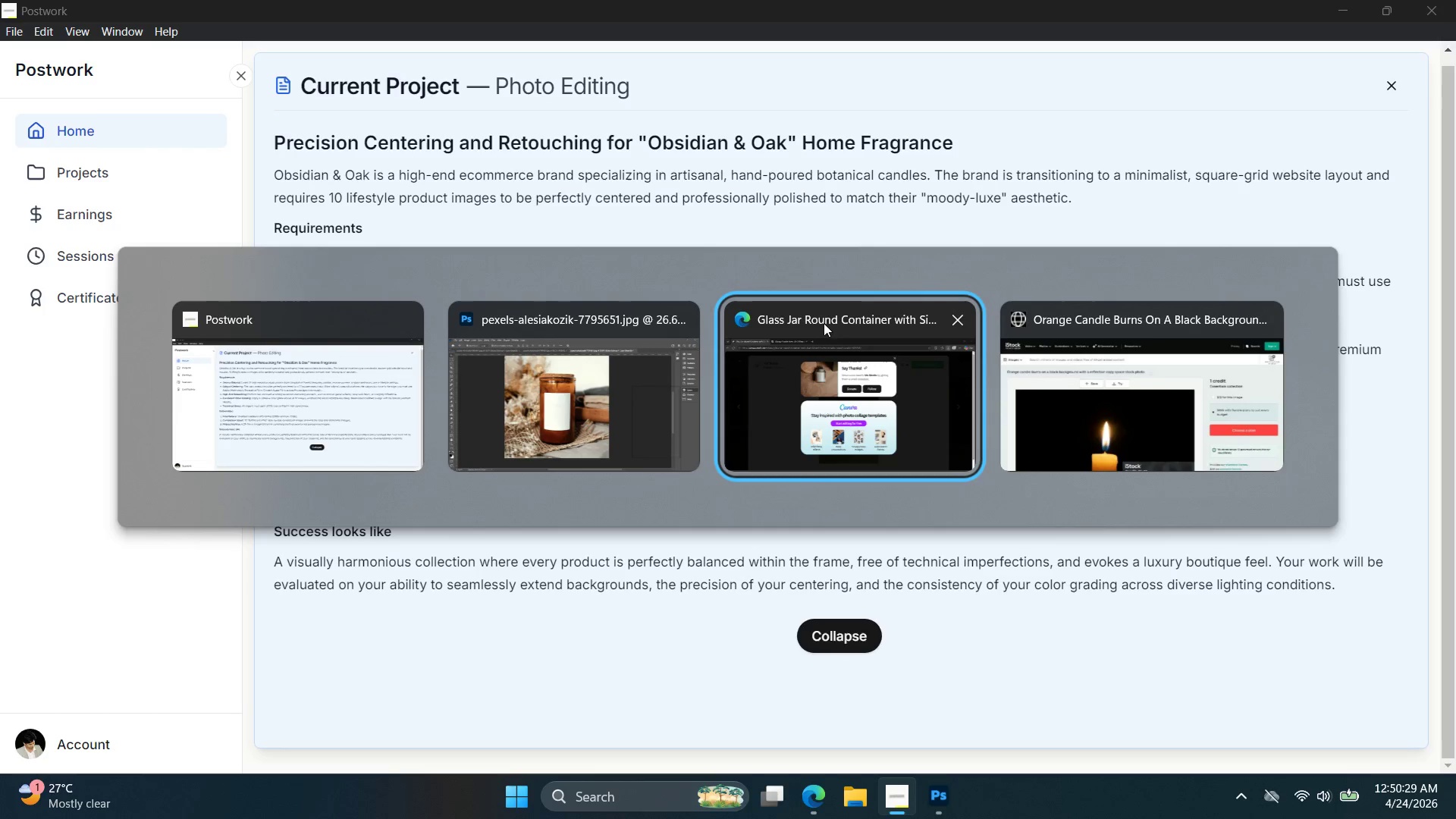 
key(Alt+AltLeft)
 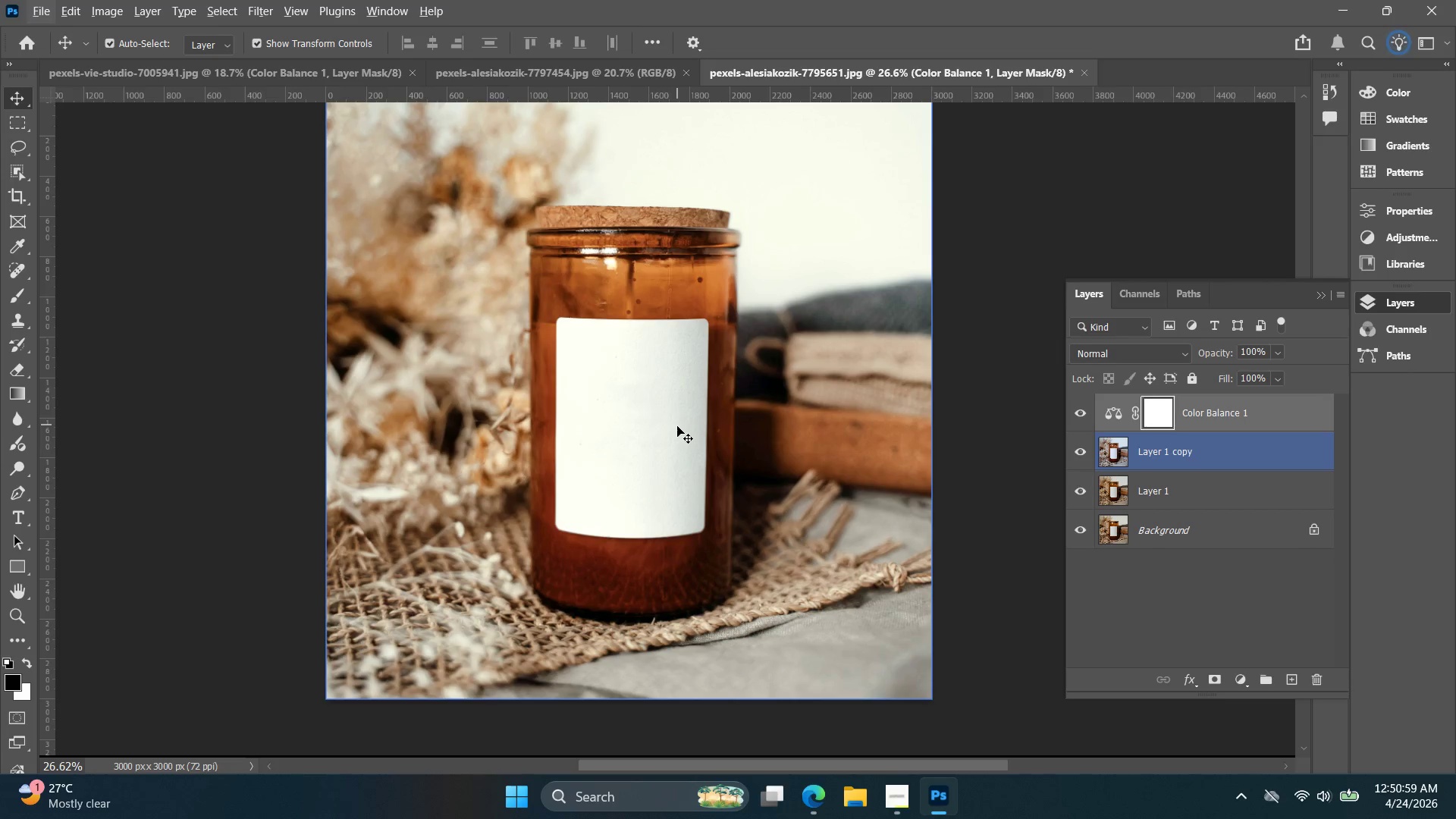 
wait(34.05)
 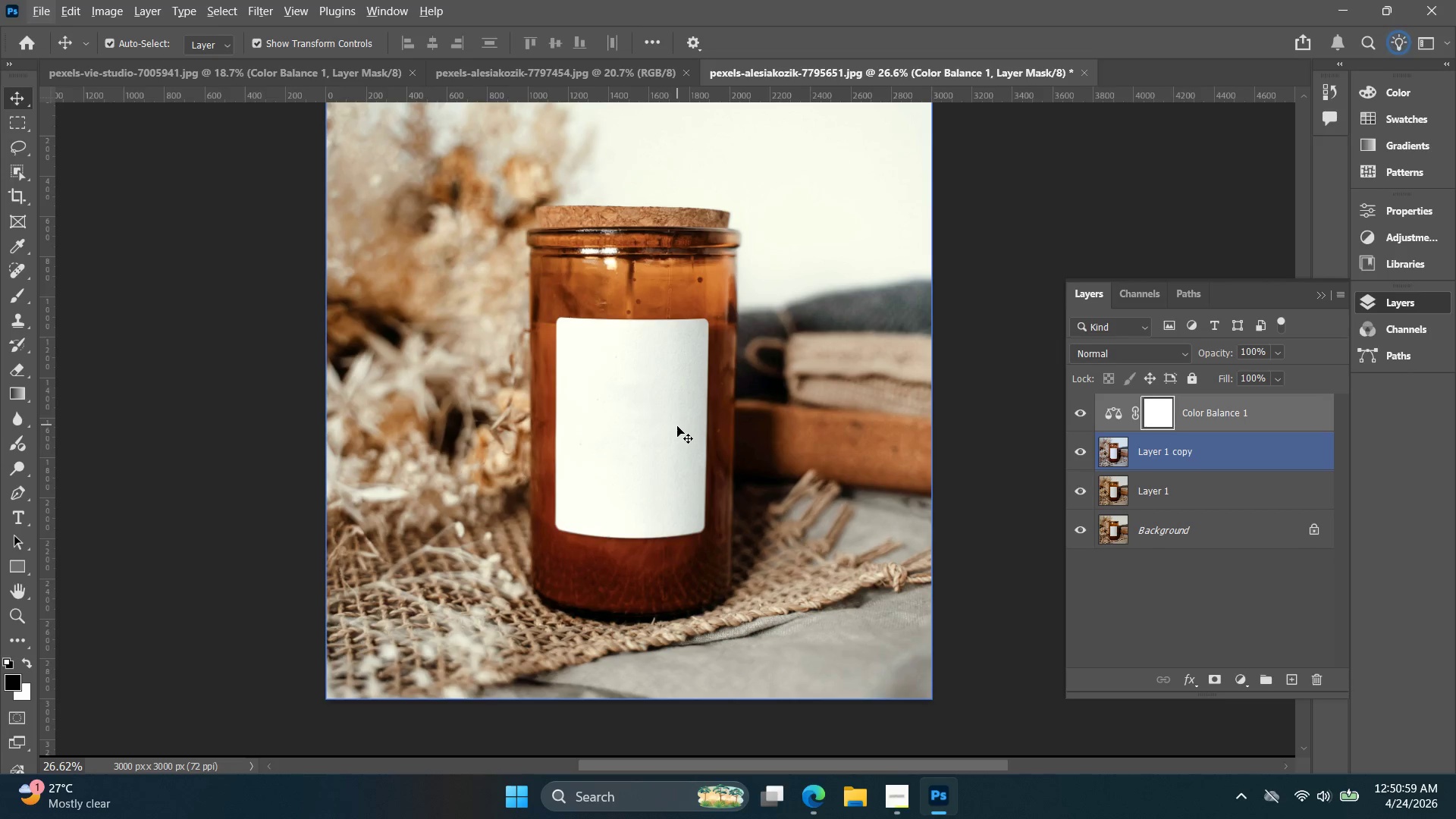 
hold_key(key=AltLeft, duration=0.36)
 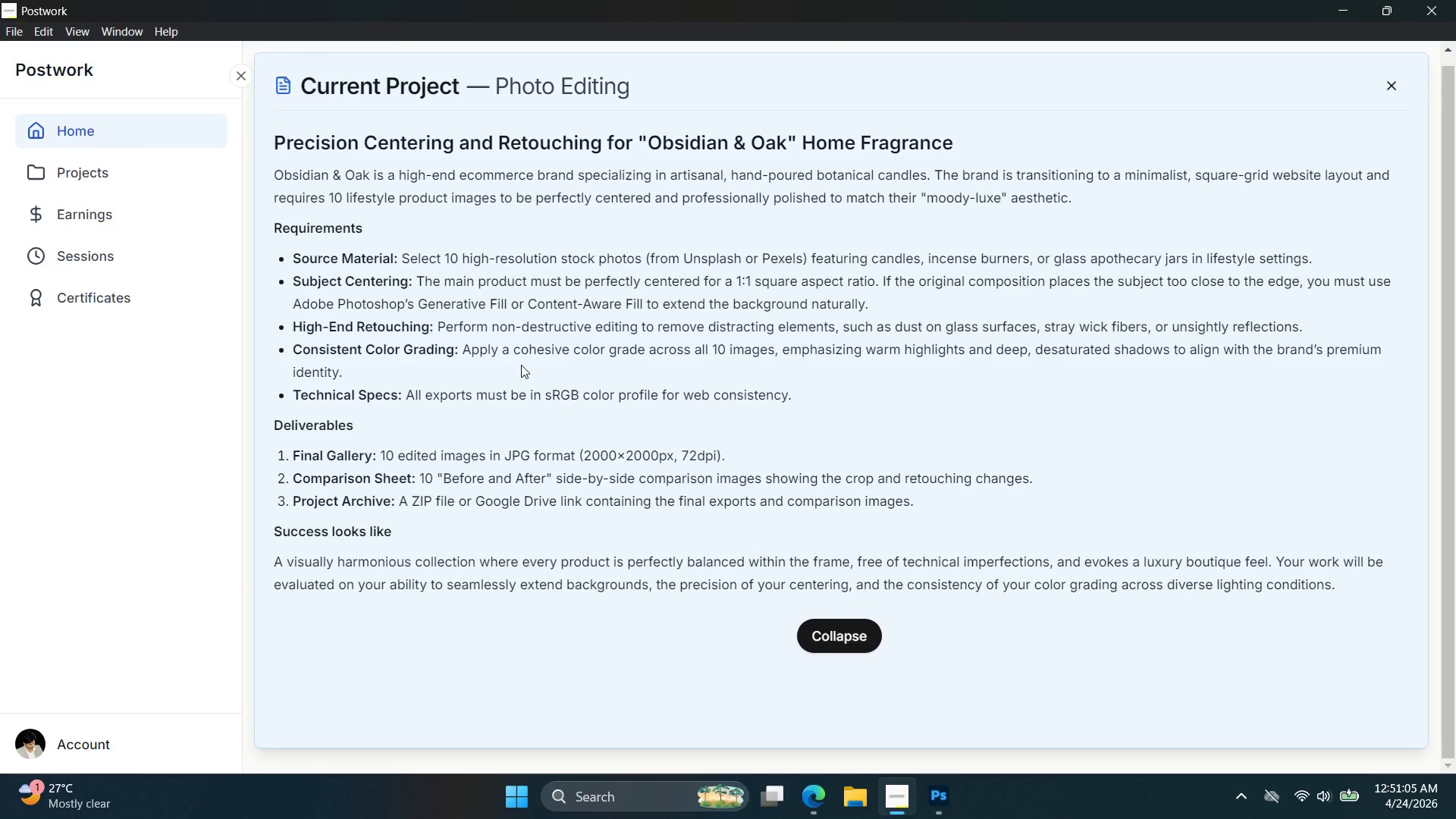 
key(Alt+AltLeft)
 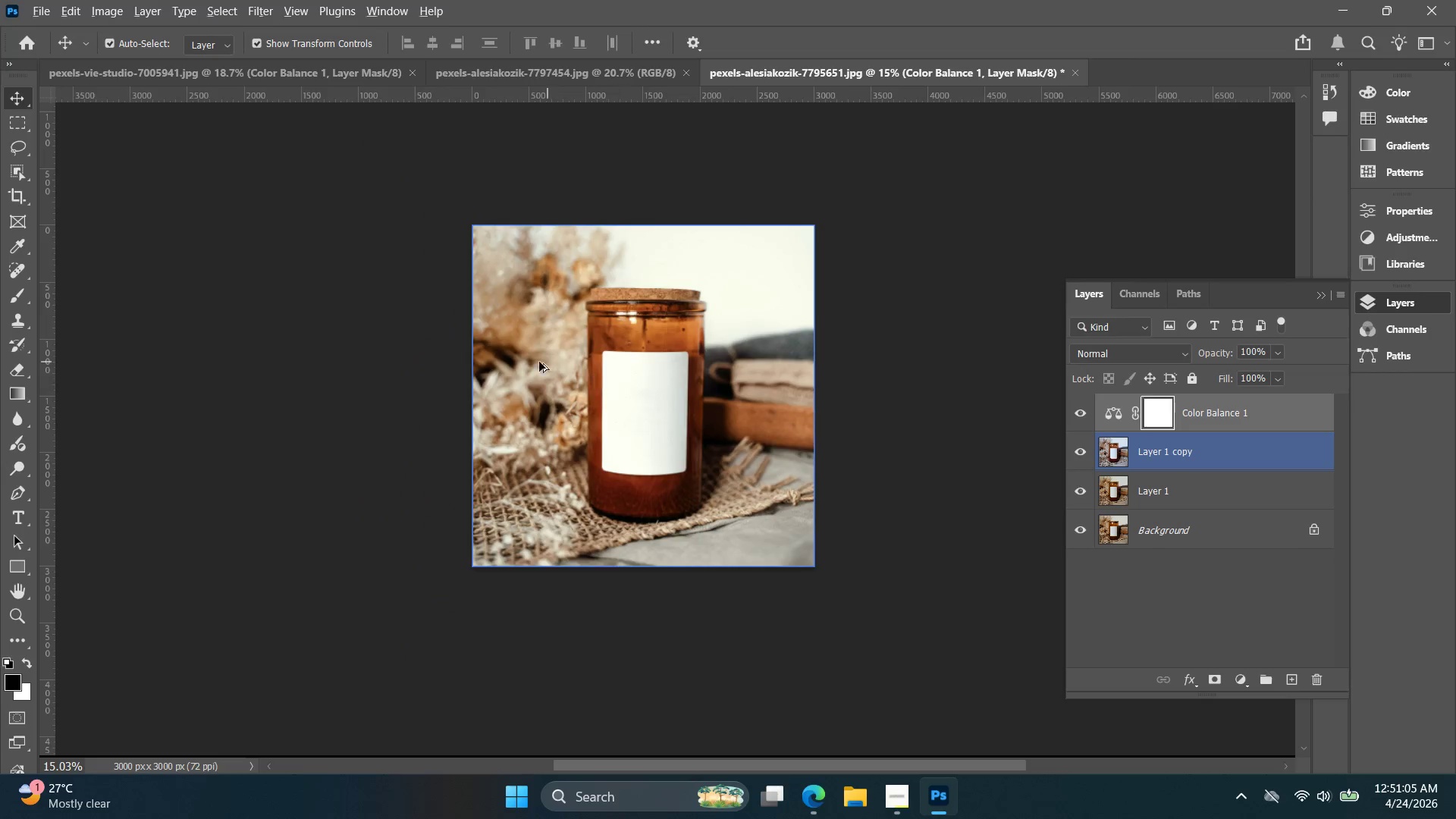 
key(Alt+Tab)
 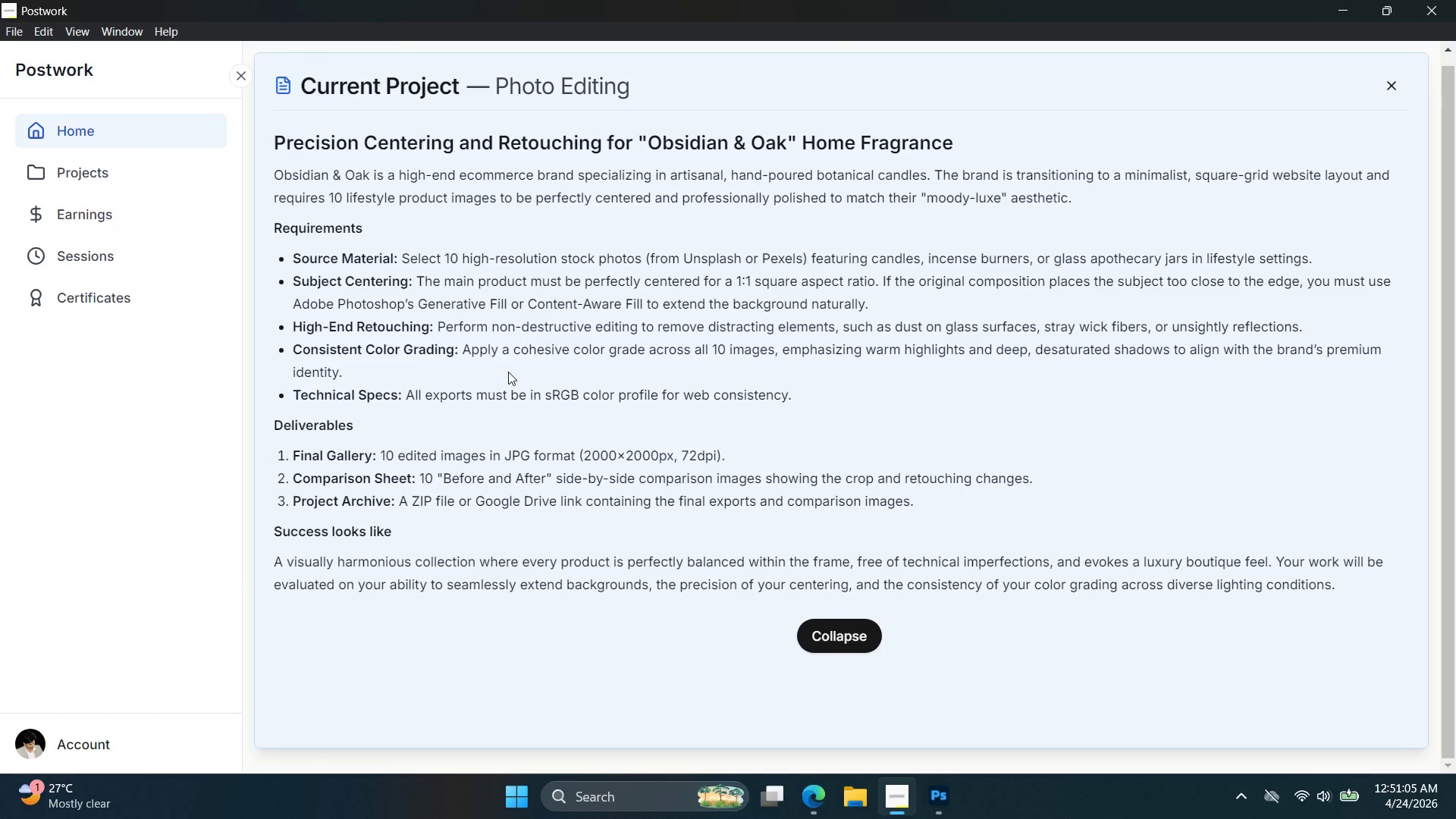 
scroll: coordinate [657, 394], scroll_direction: down, amount: 6.0